 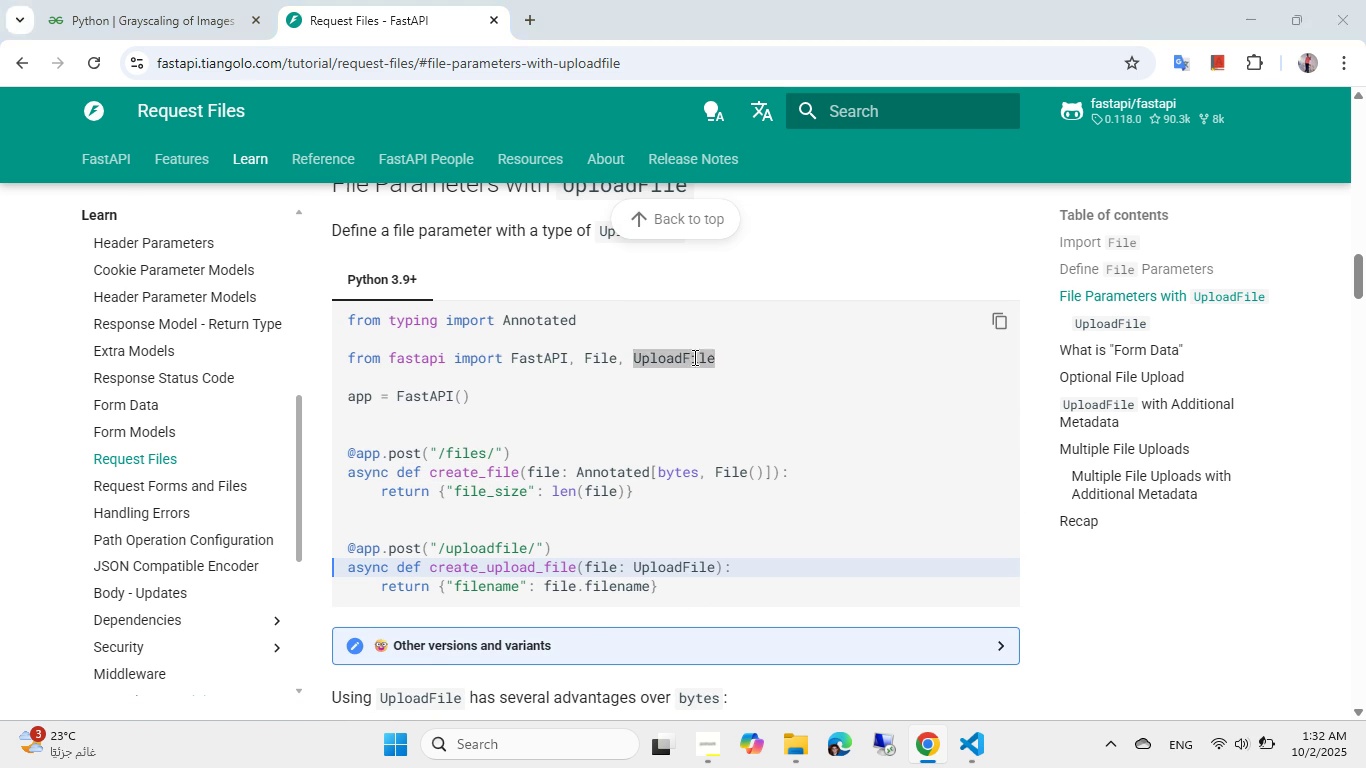 
key(Alt+AltLeft)
 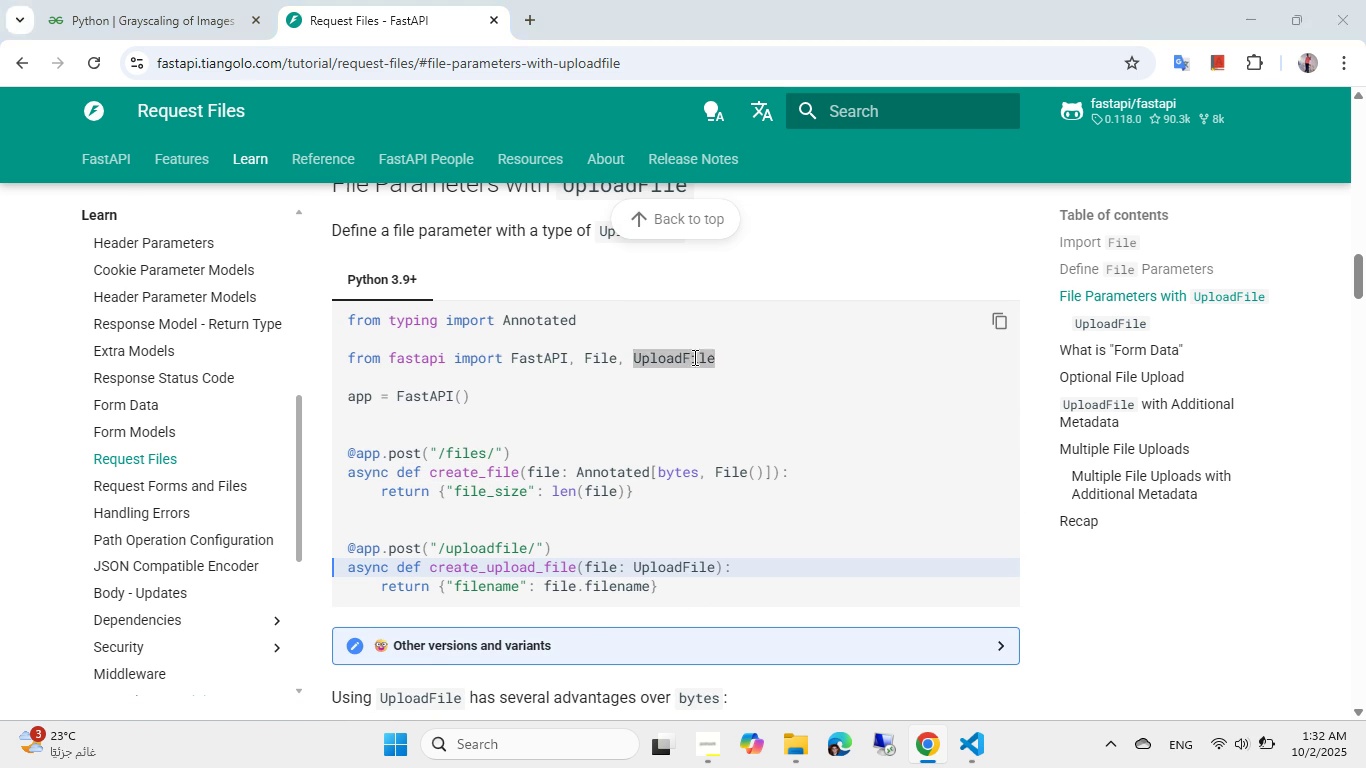 
key(Alt+Tab)
 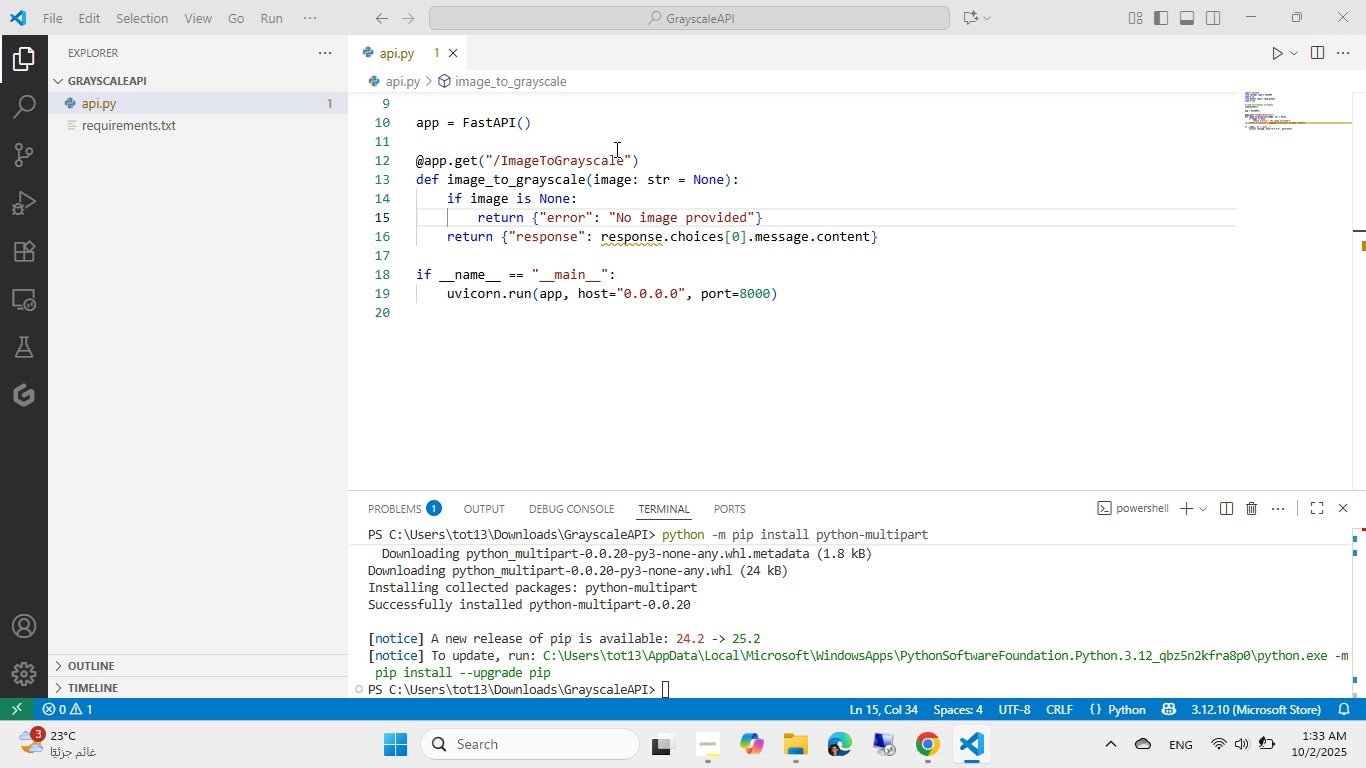 
scroll: coordinate [606, 163], scroll_direction: up, amount: 3.0
 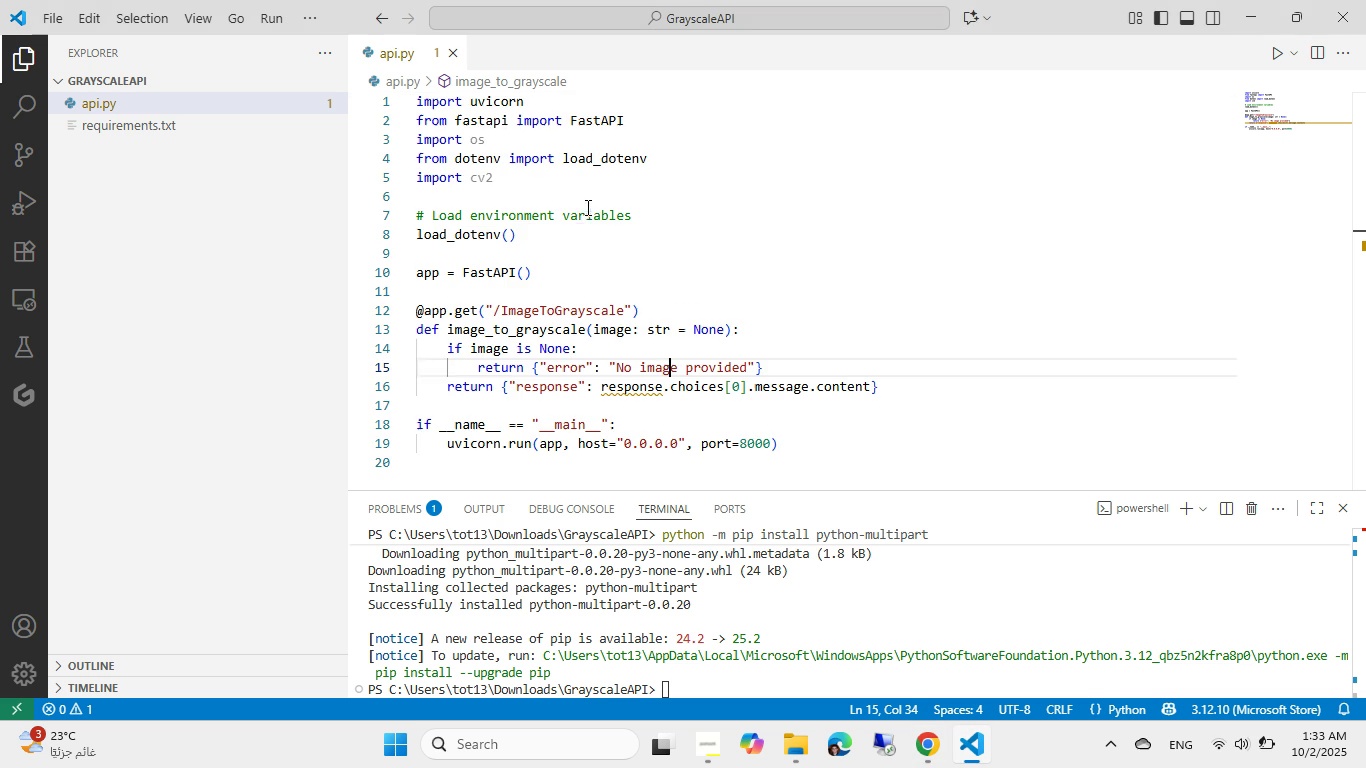 
left_click([586, 207])
 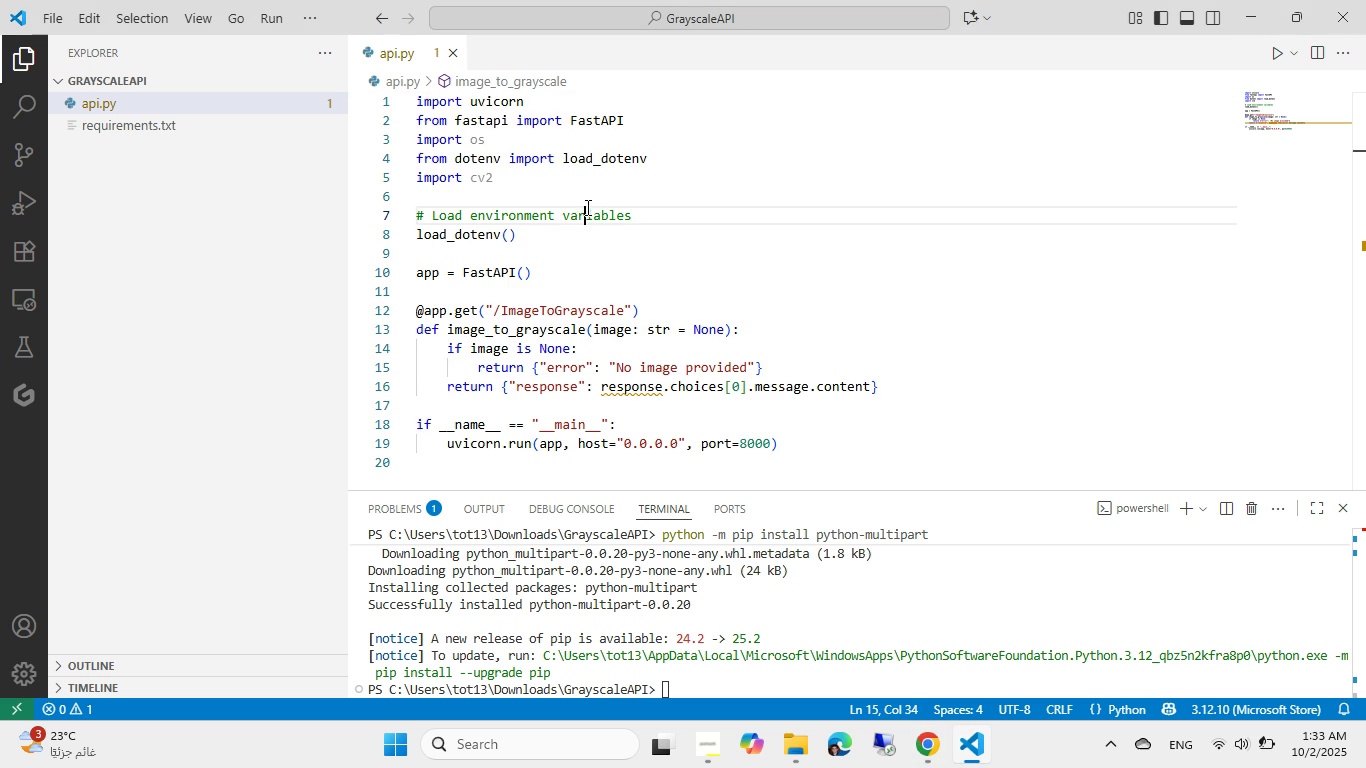 
scroll: coordinate [586, 207], scroll_direction: up, amount: 3.0
 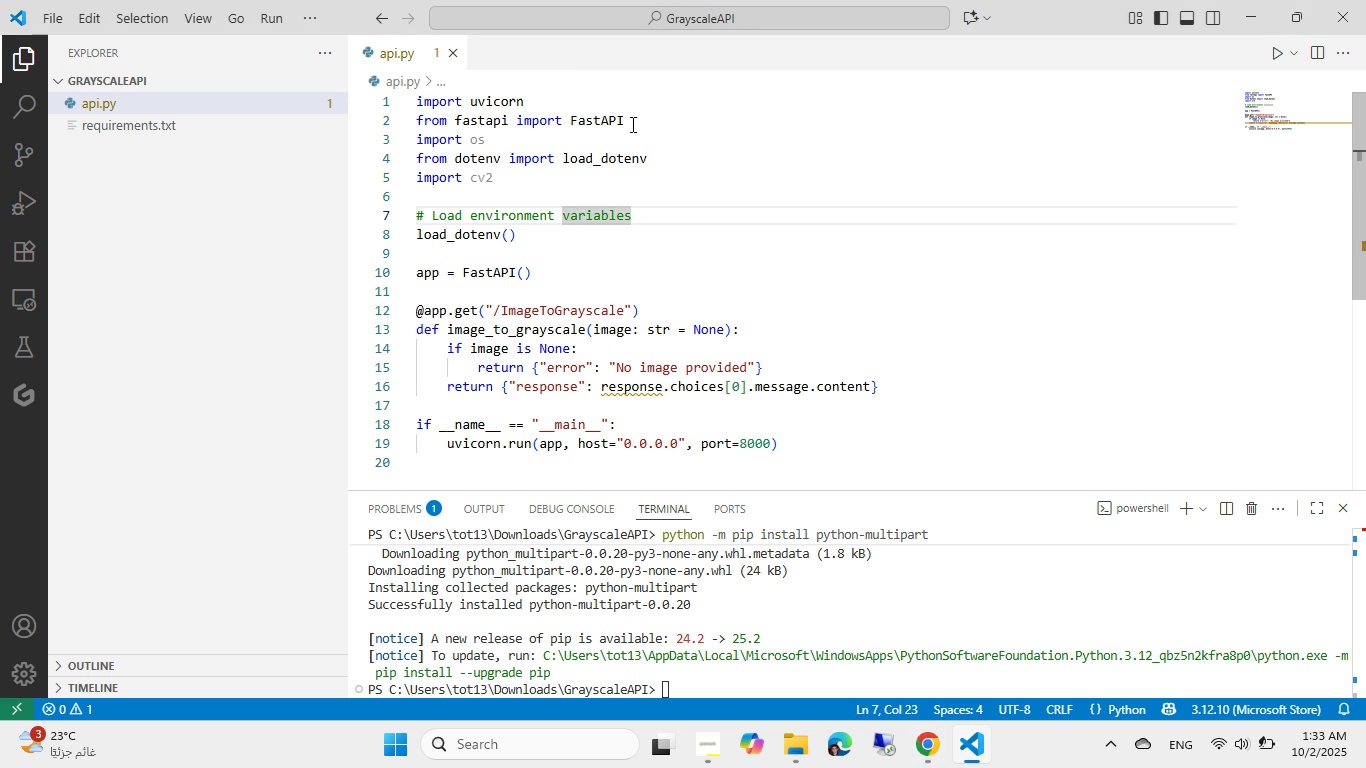 
left_click([631, 124])
 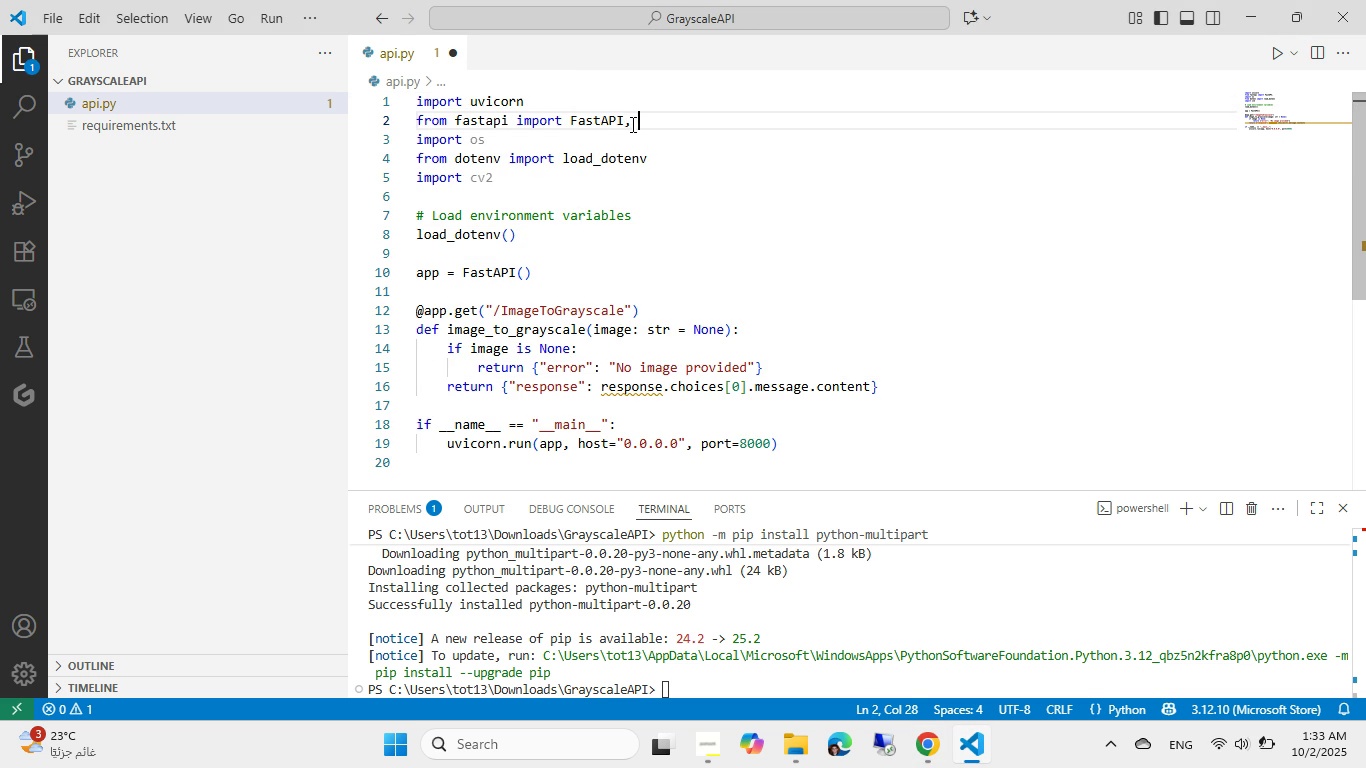 
key(Comma)
 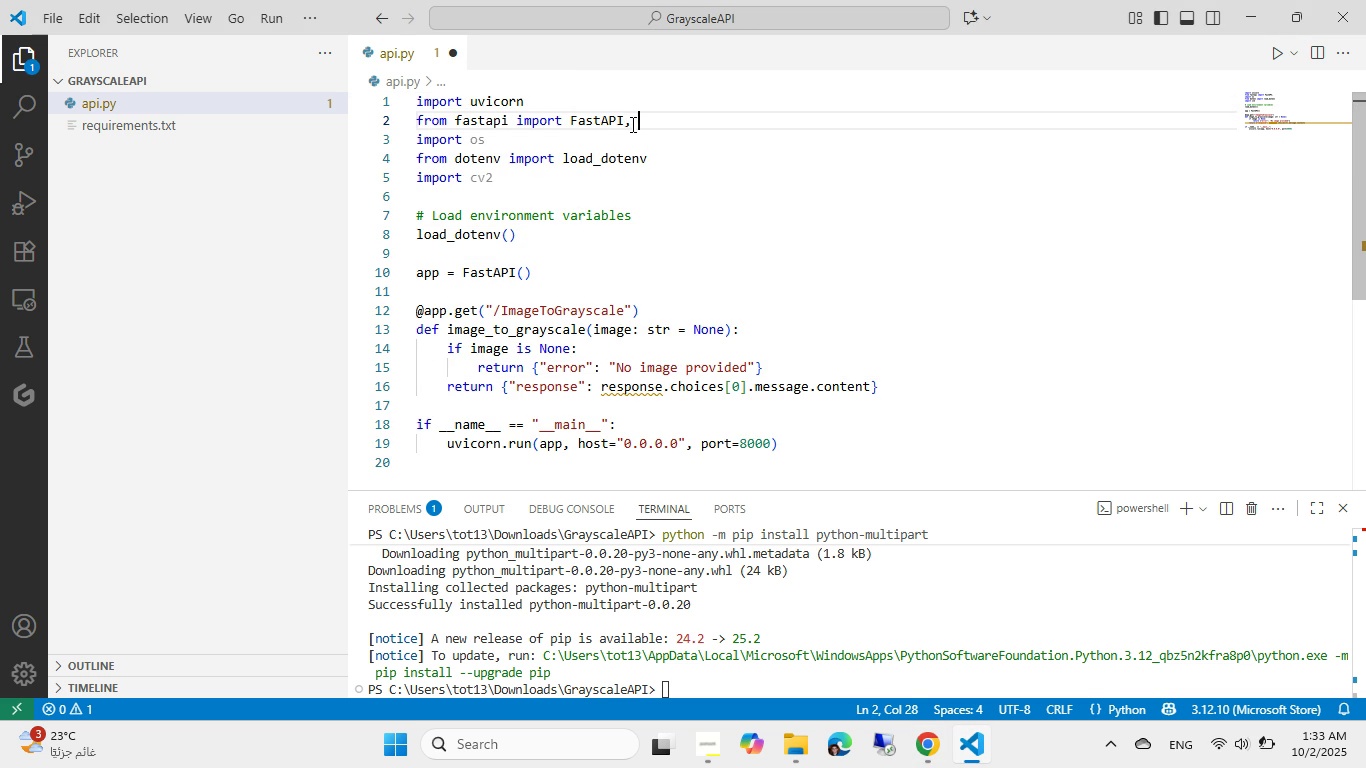 
key(Space)
 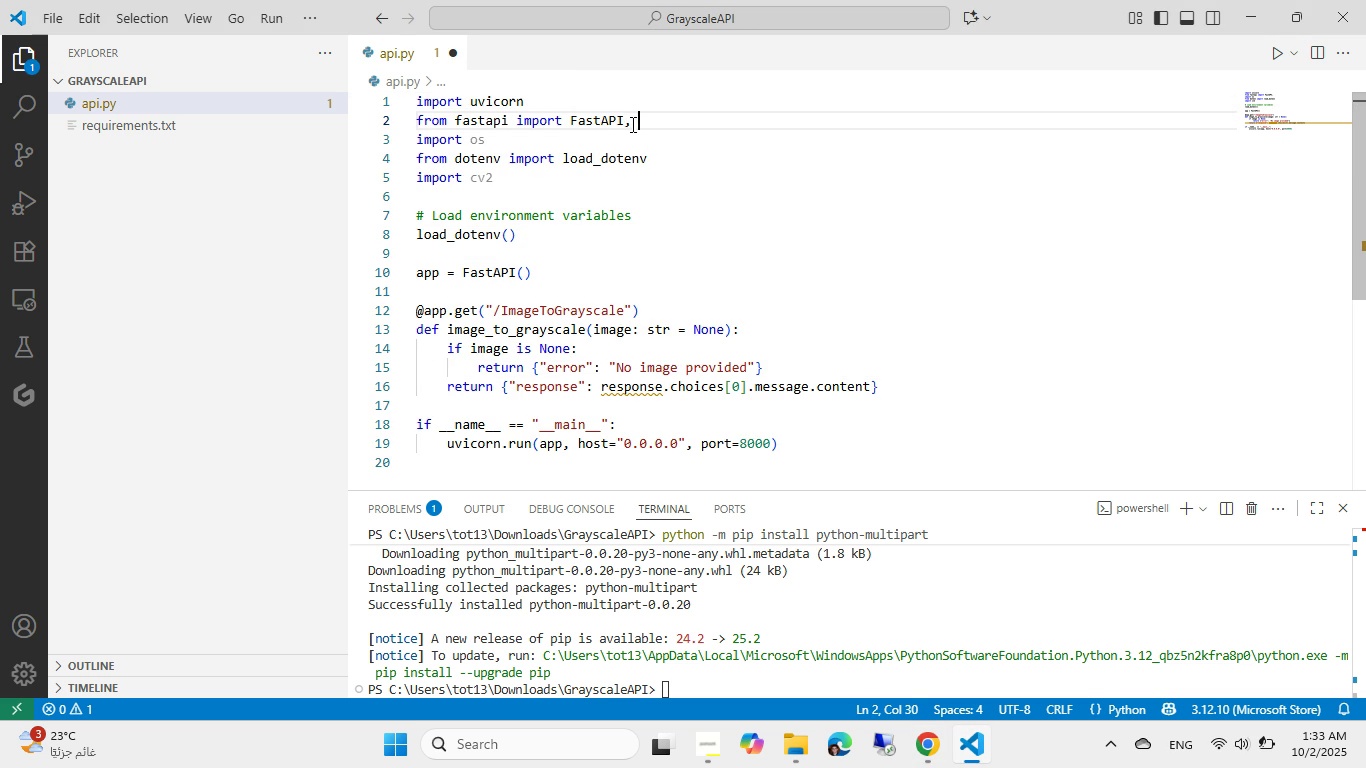 
key(Control+ControlLeft)
 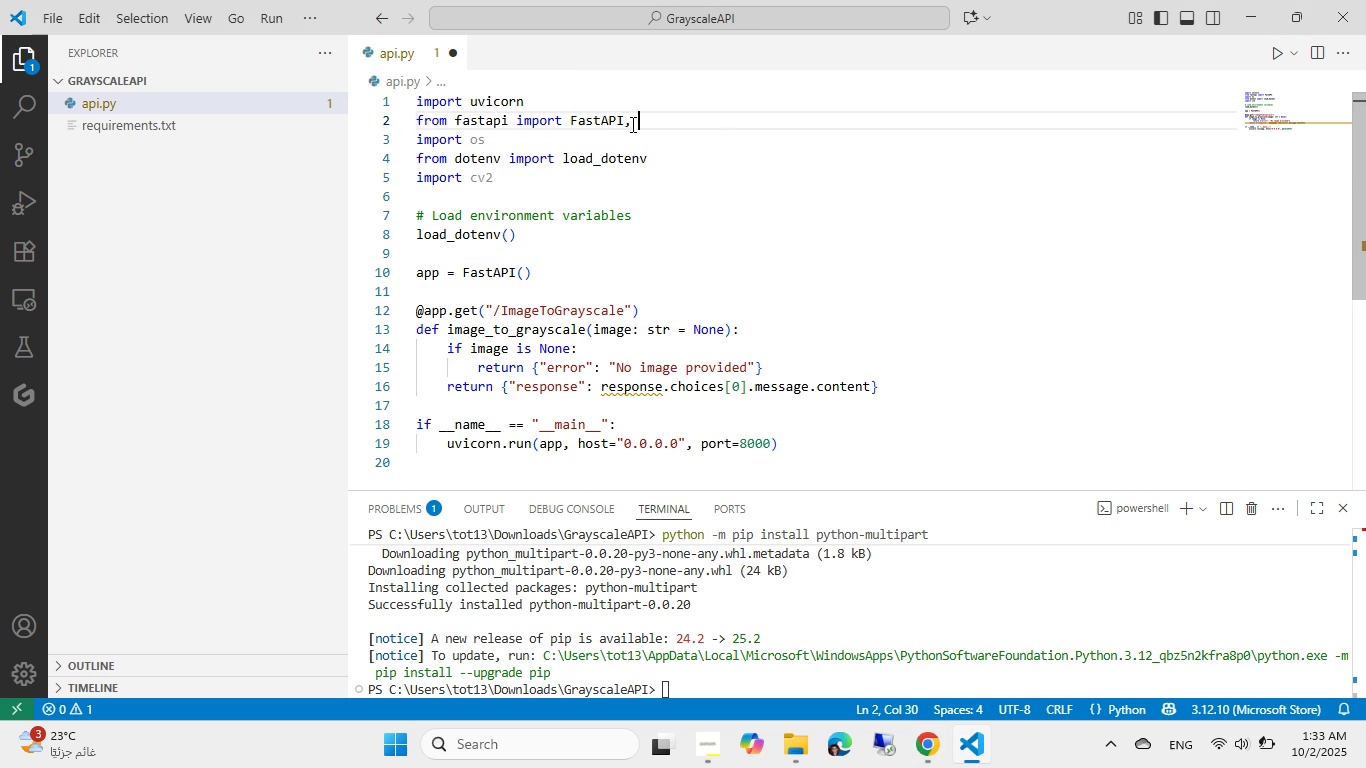 
key(Control+V)
 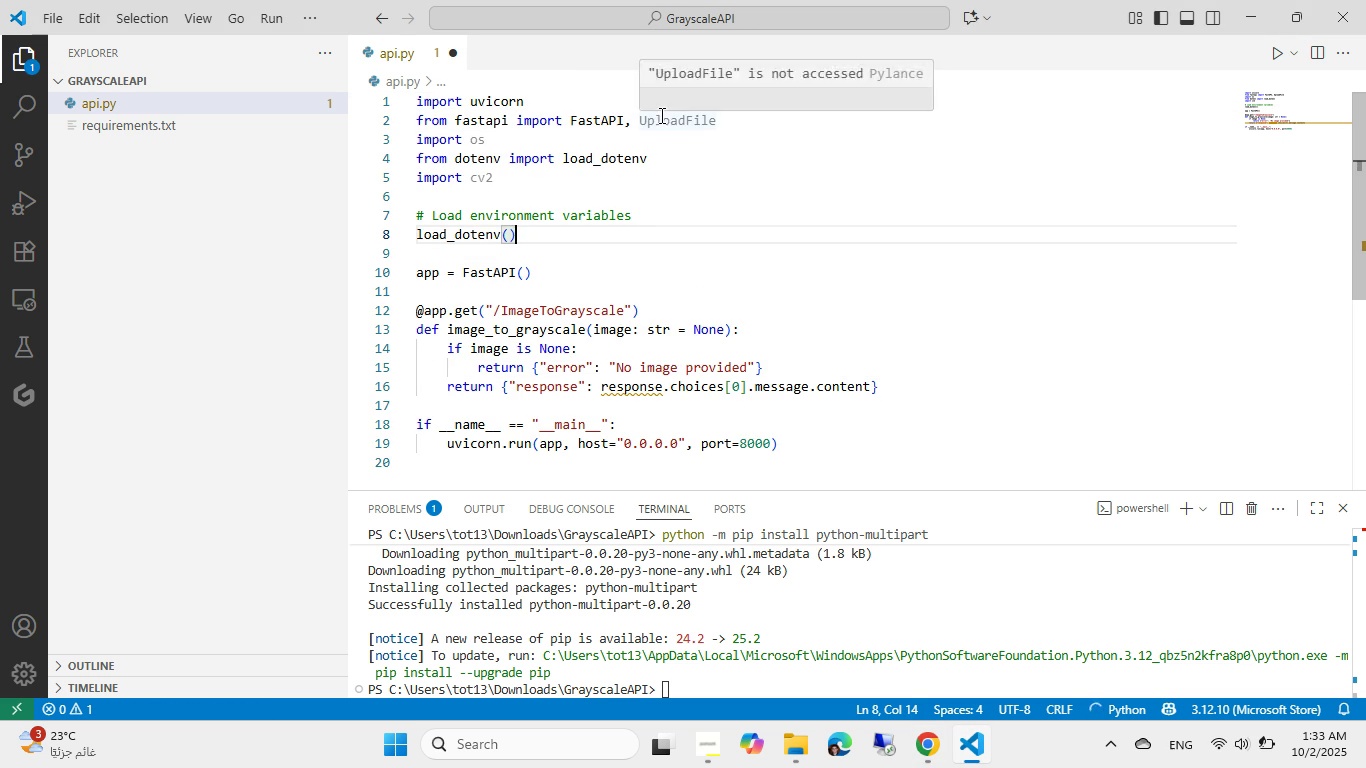 
key(Alt+AltLeft)